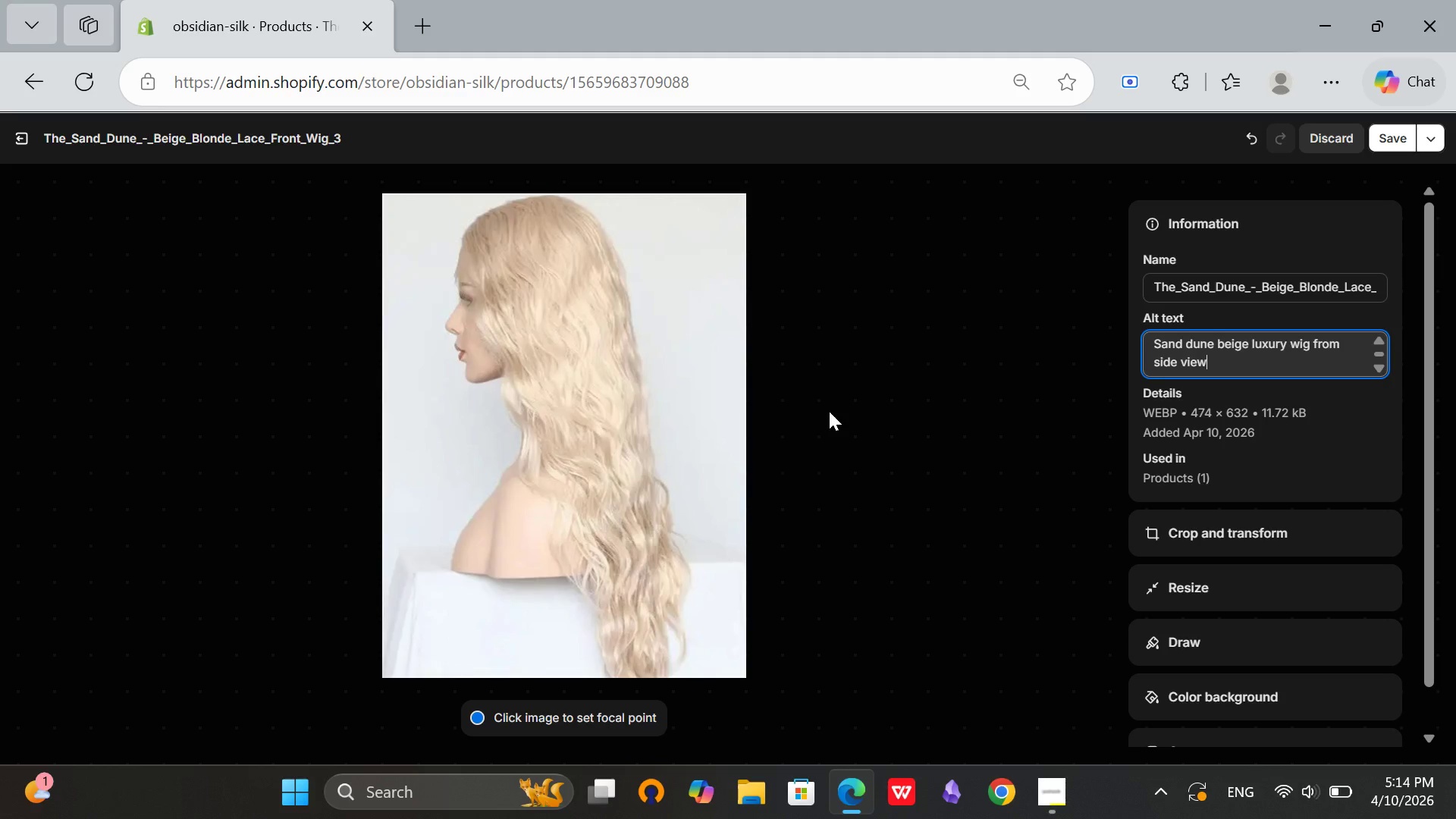 
key(W)
 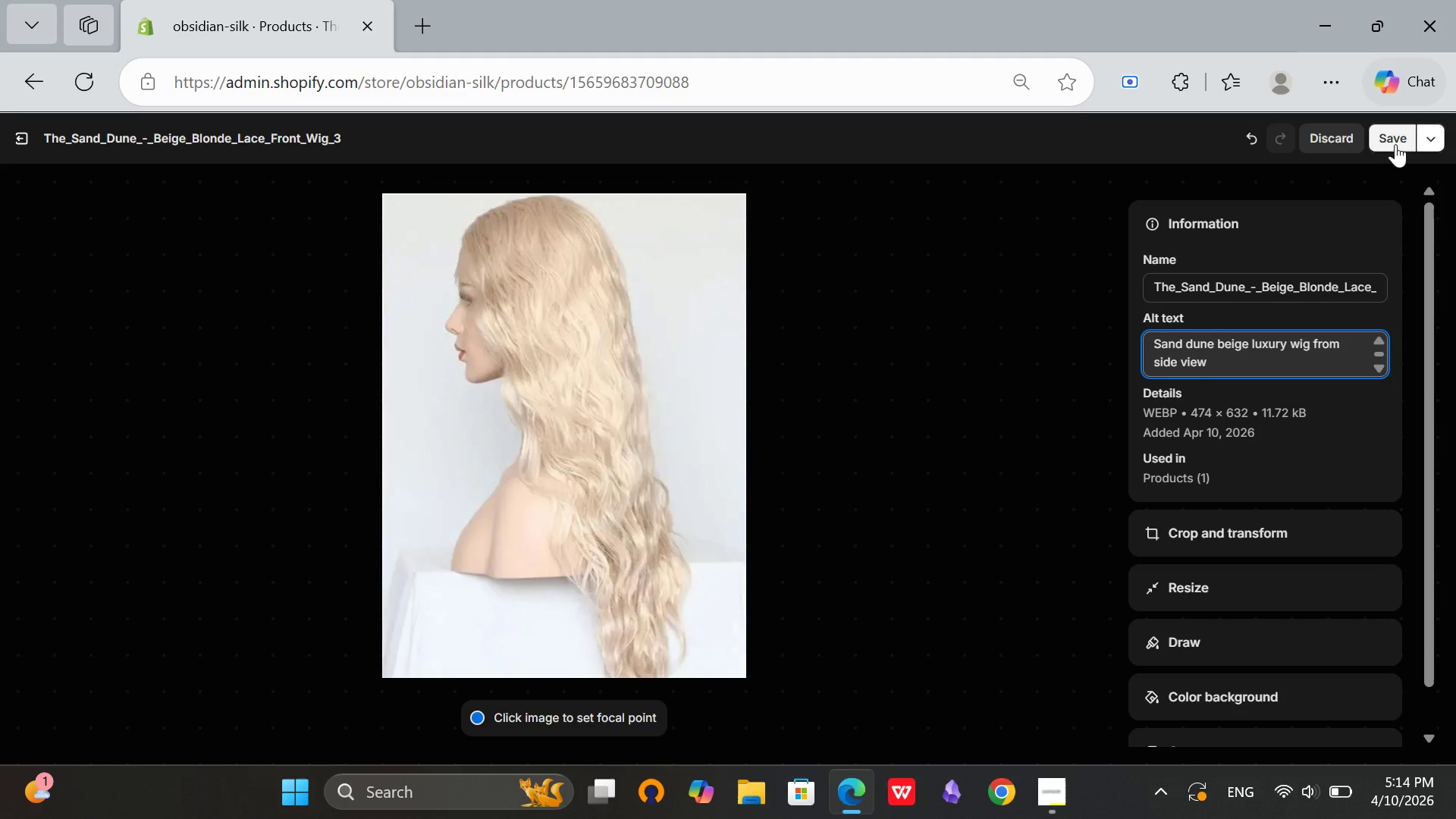 
left_click([1395, 143])
 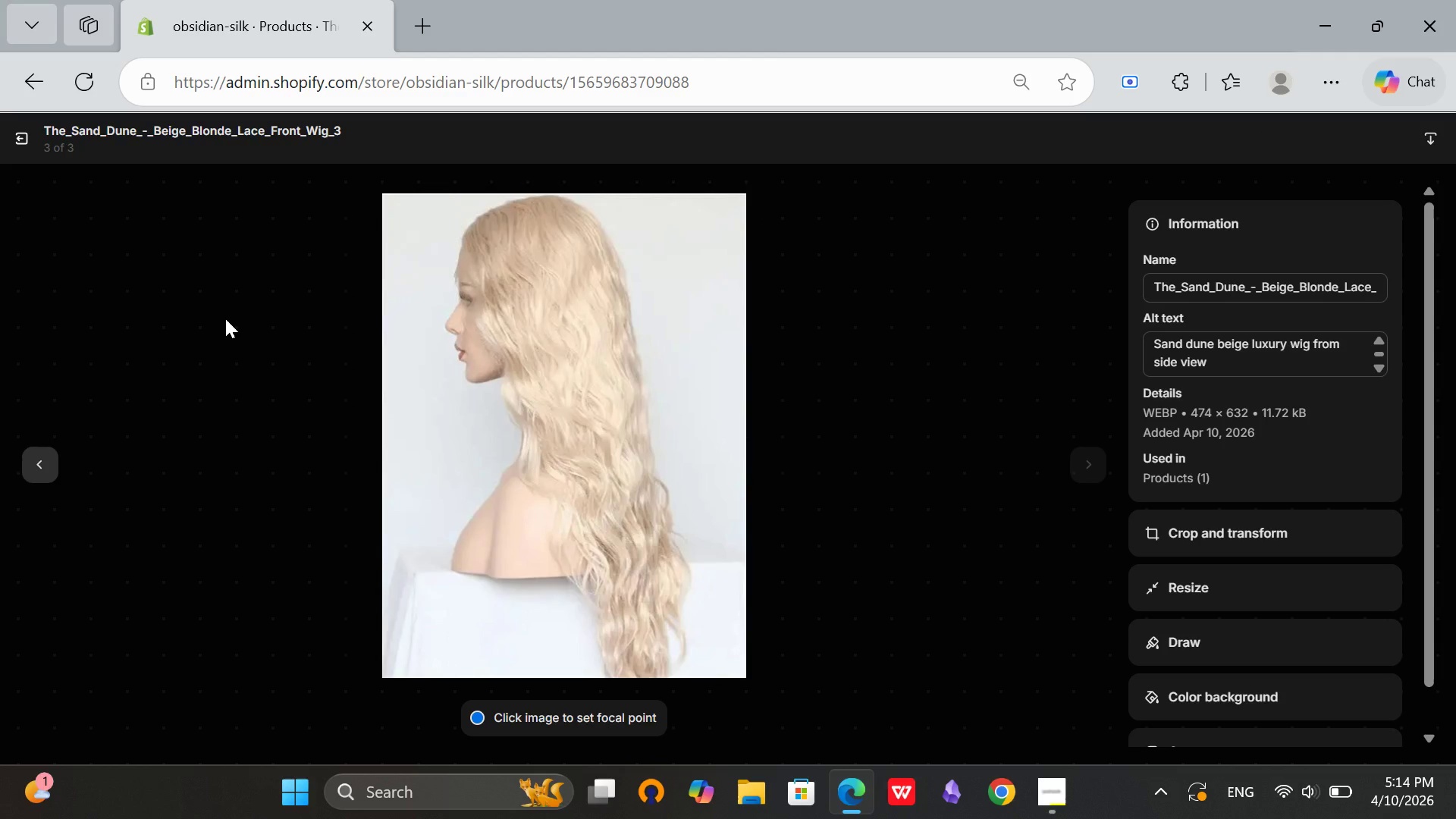 
scroll: coordinate [225, 318], scroll_direction: up, amount: 2.0
 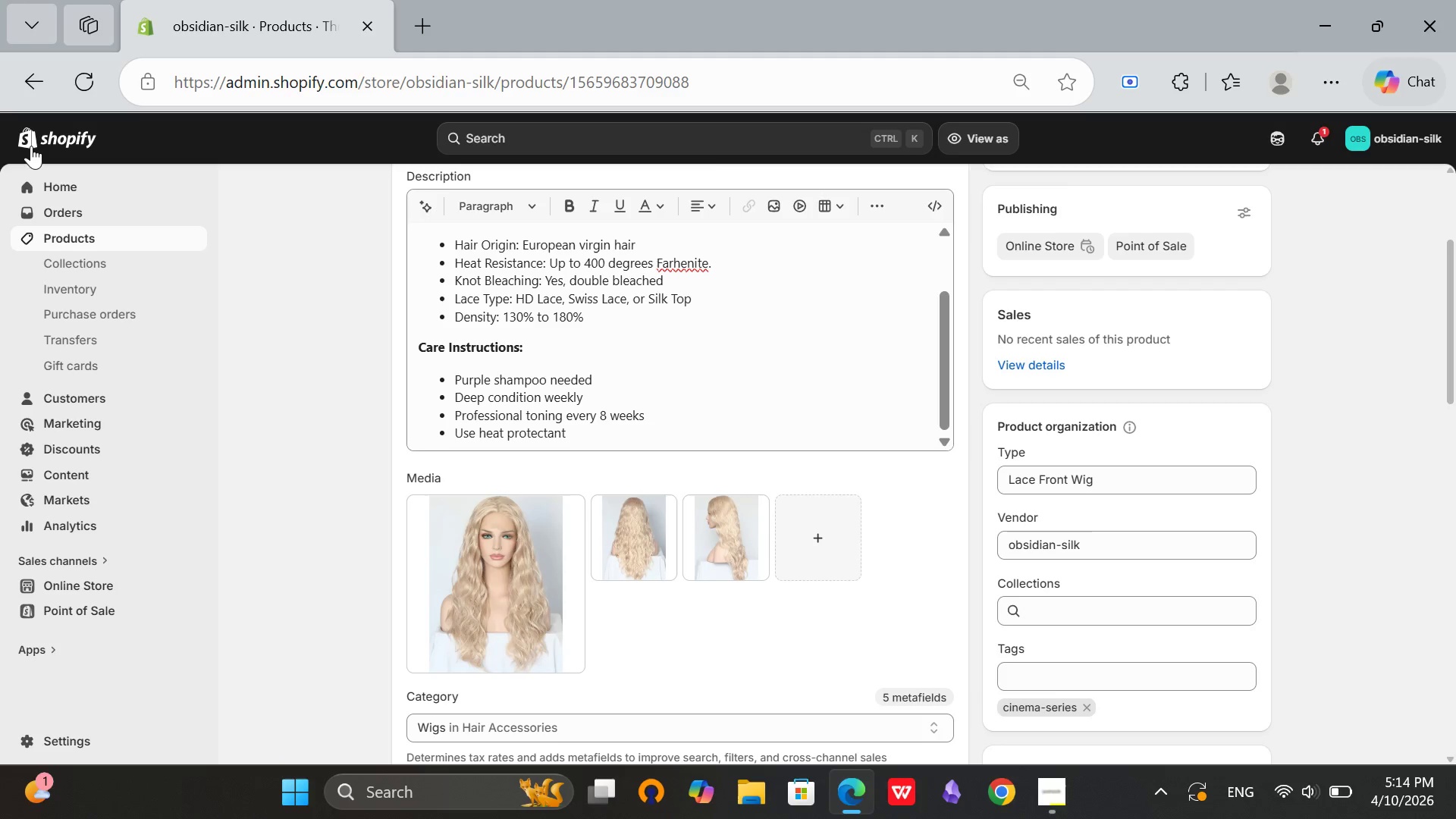 
left_click([31, 146])
 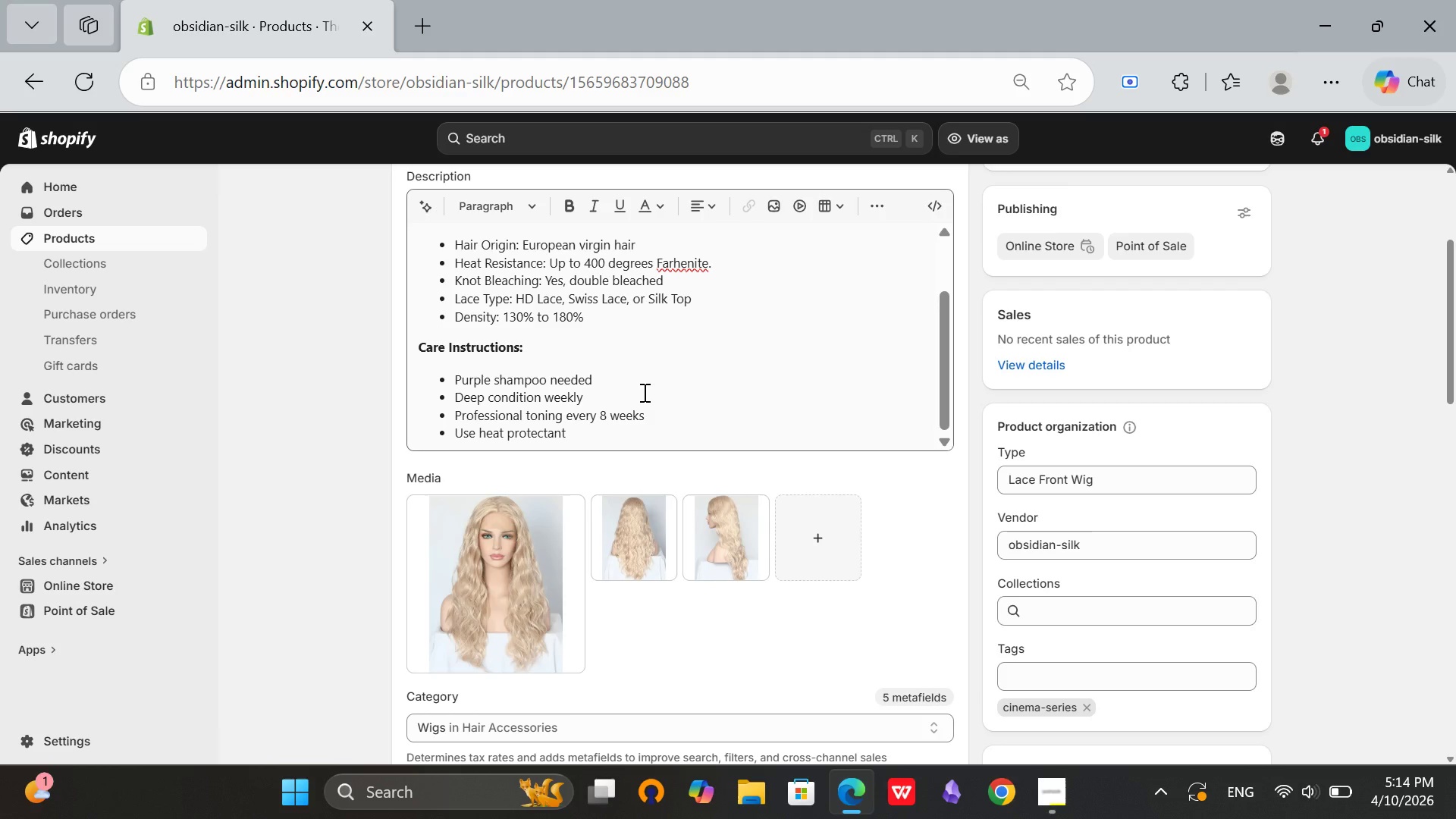 
scroll: coordinate [644, 392], scroll_direction: up, amount: 3.0
 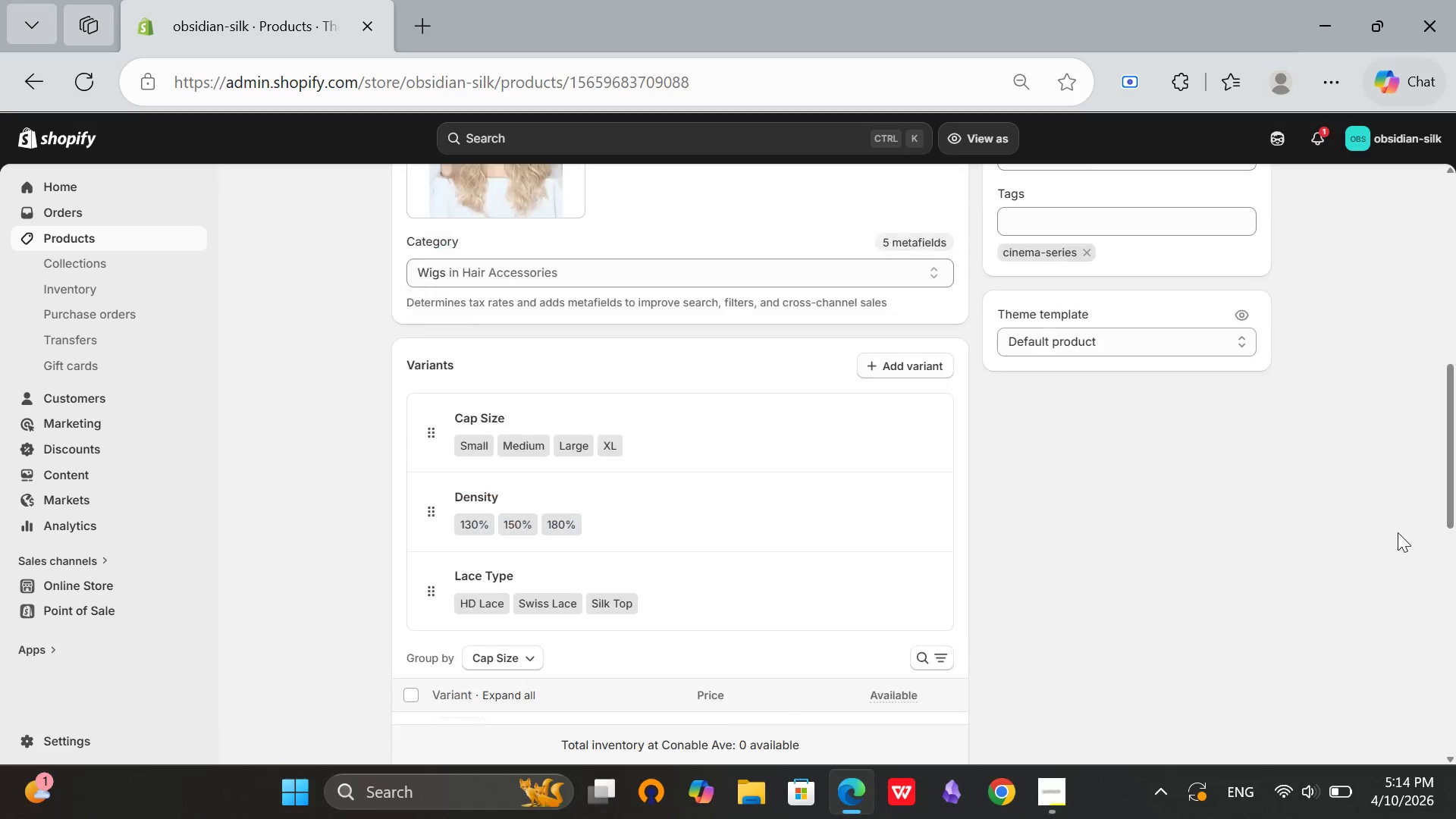 
scroll: coordinate [614, 386], scroll_direction: down, amount: 1.0
 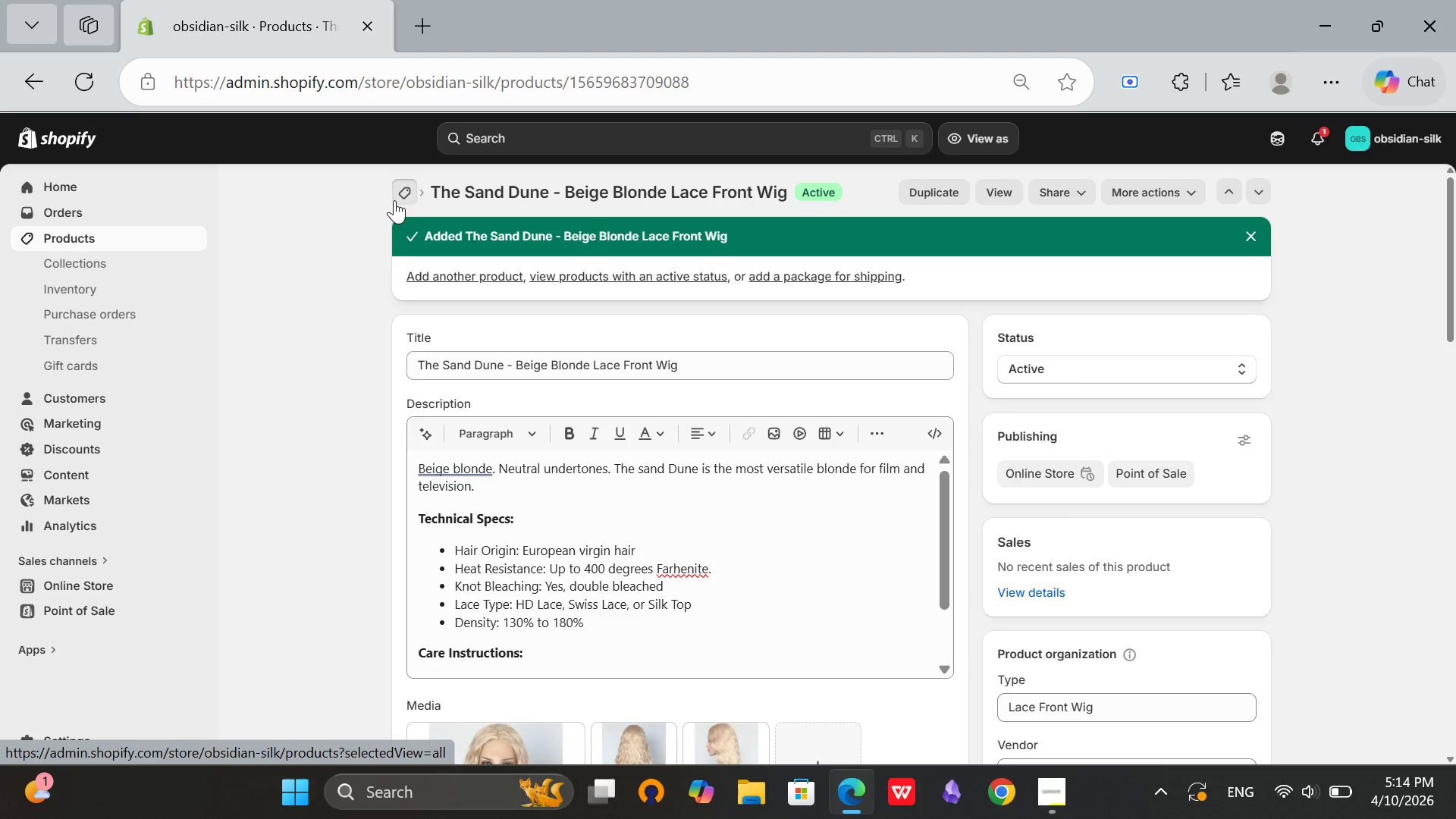 
left_click([394, 200])
 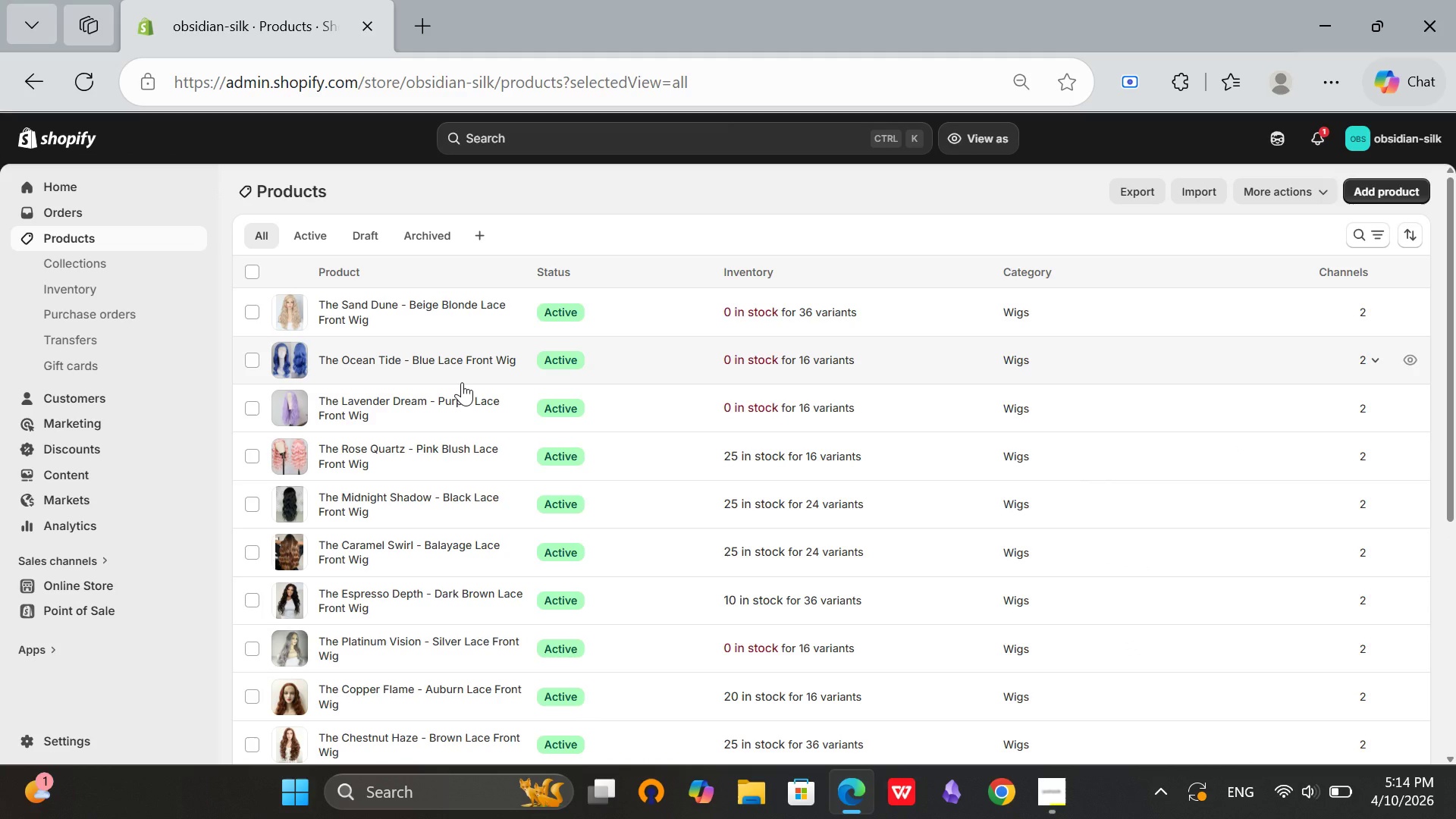 
wait(7.2)
 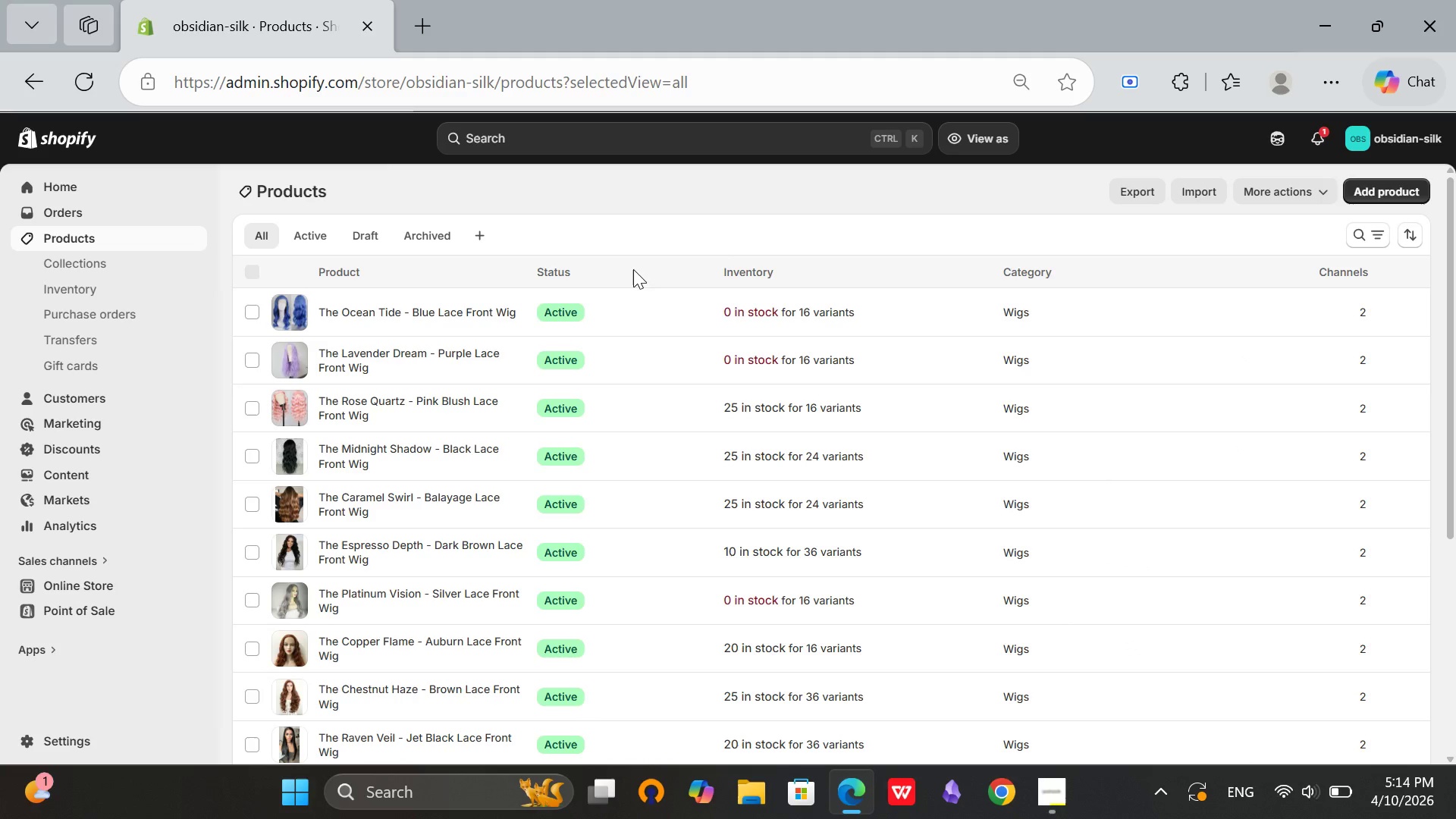 
left_click([247, 270])
 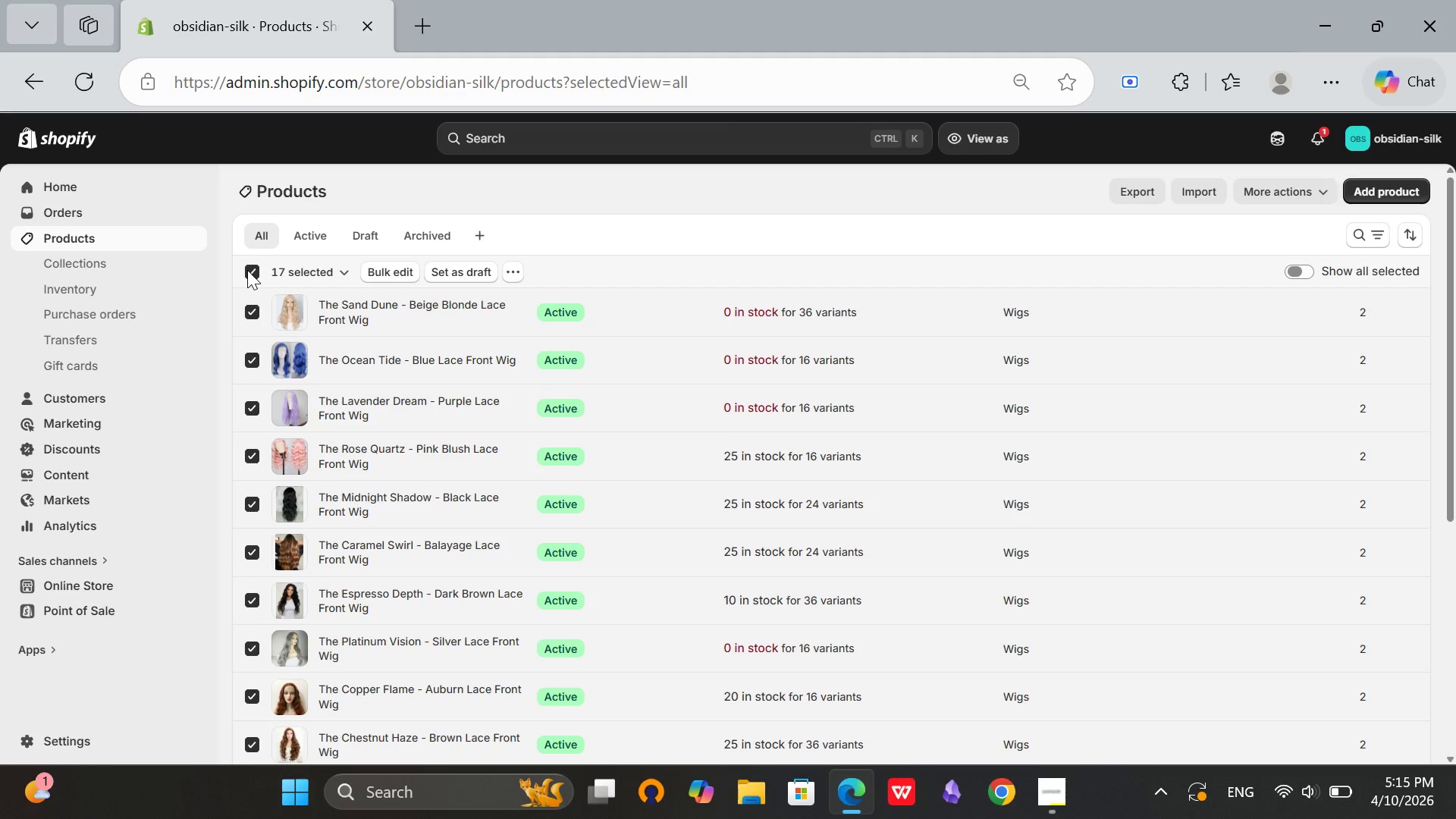 
left_click([247, 270])
 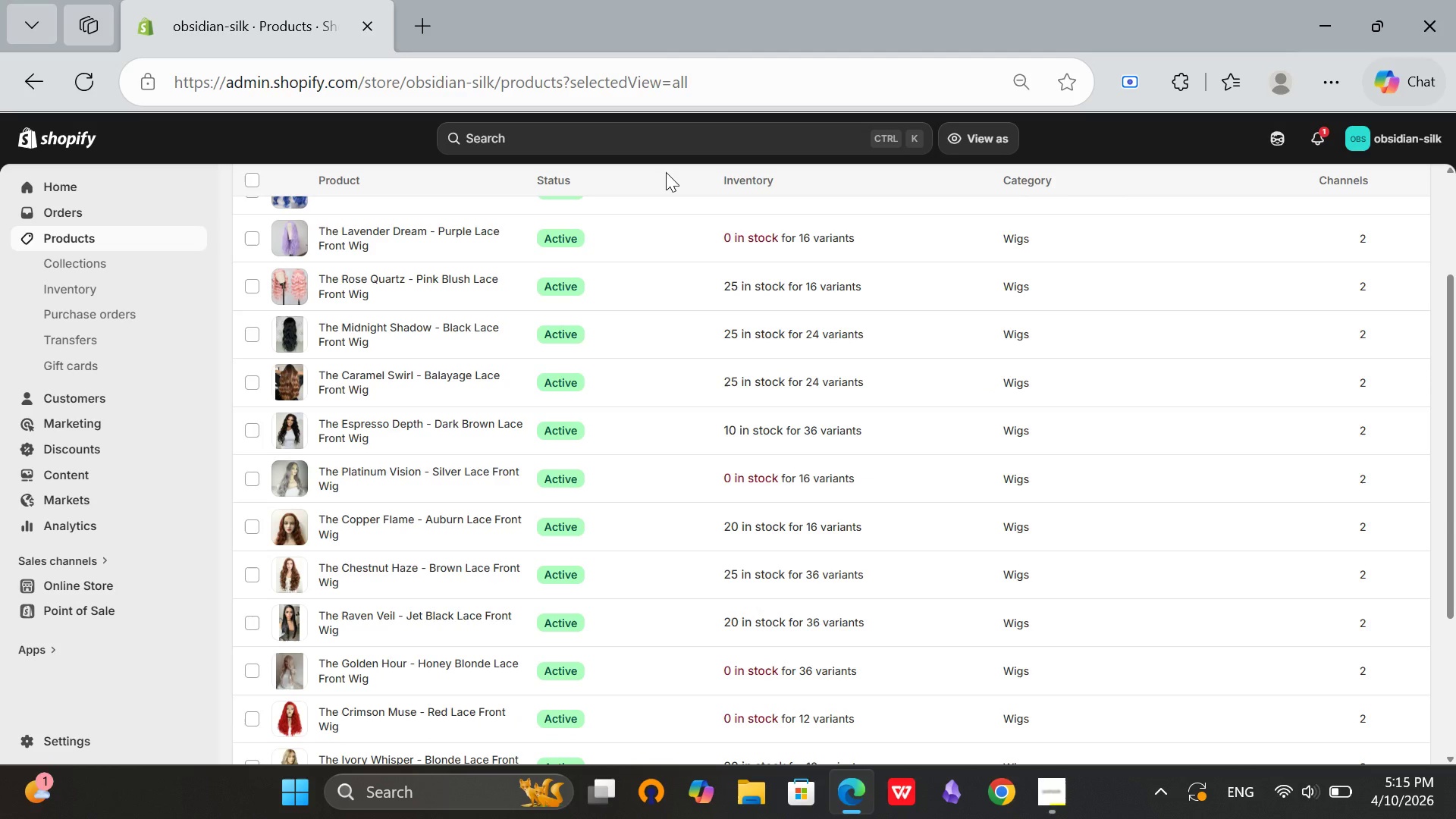 
scroll: coordinate [666, 172], scroll_direction: down, amount: 3.0
 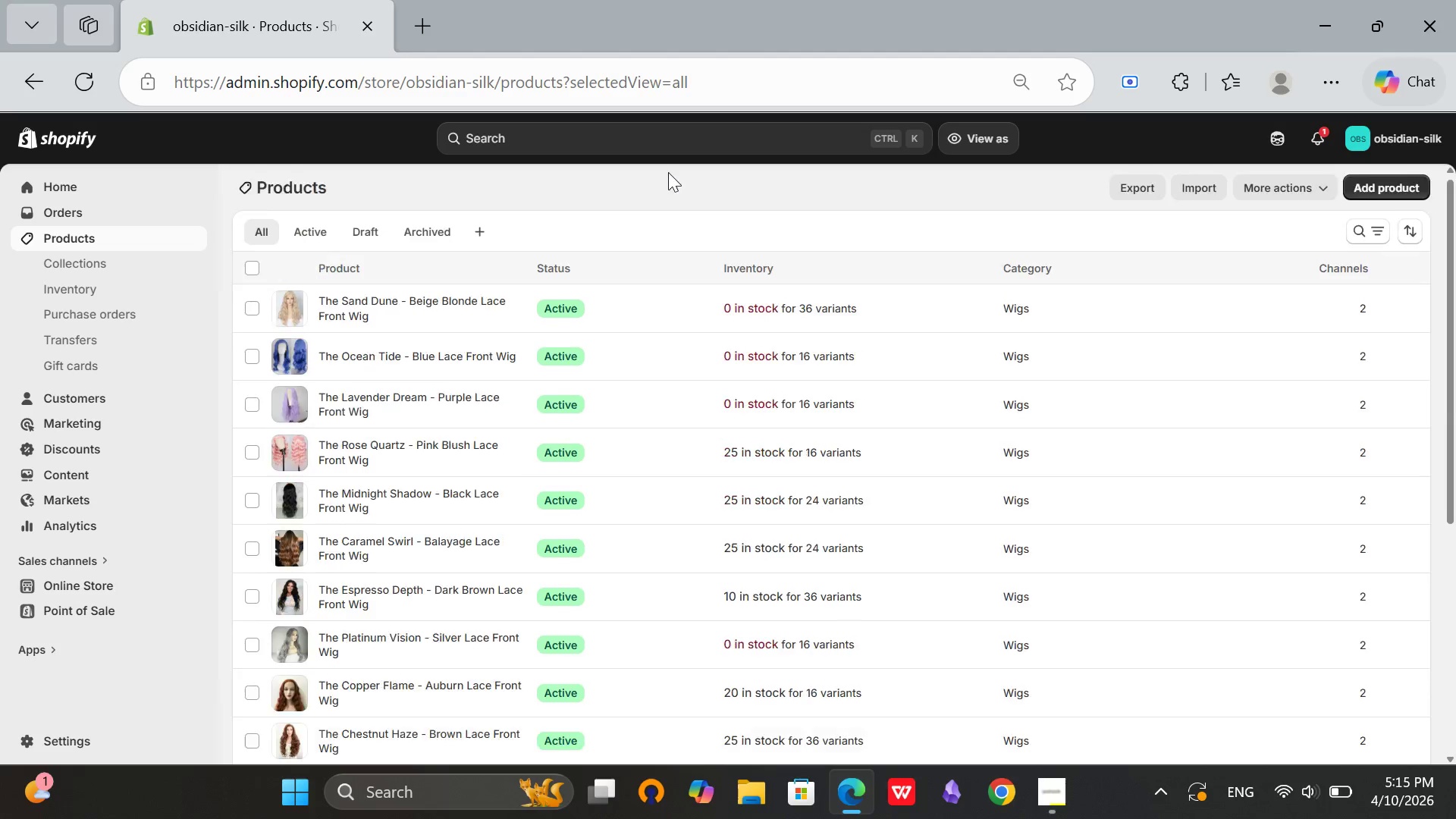 
scroll: coordinate [672, 174], scroll_direction: up, amount: 4.0
 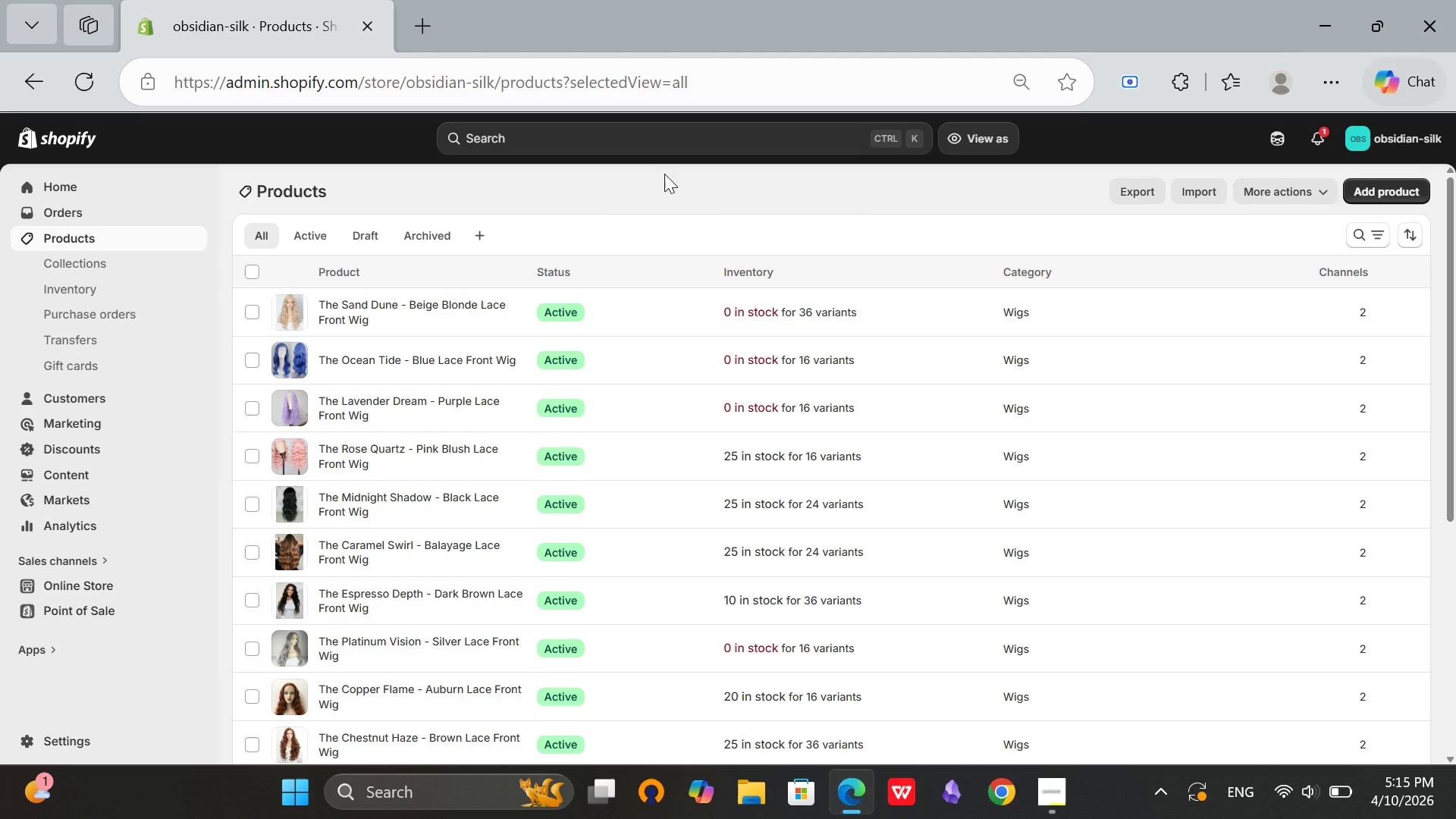 
wait(5.61)
 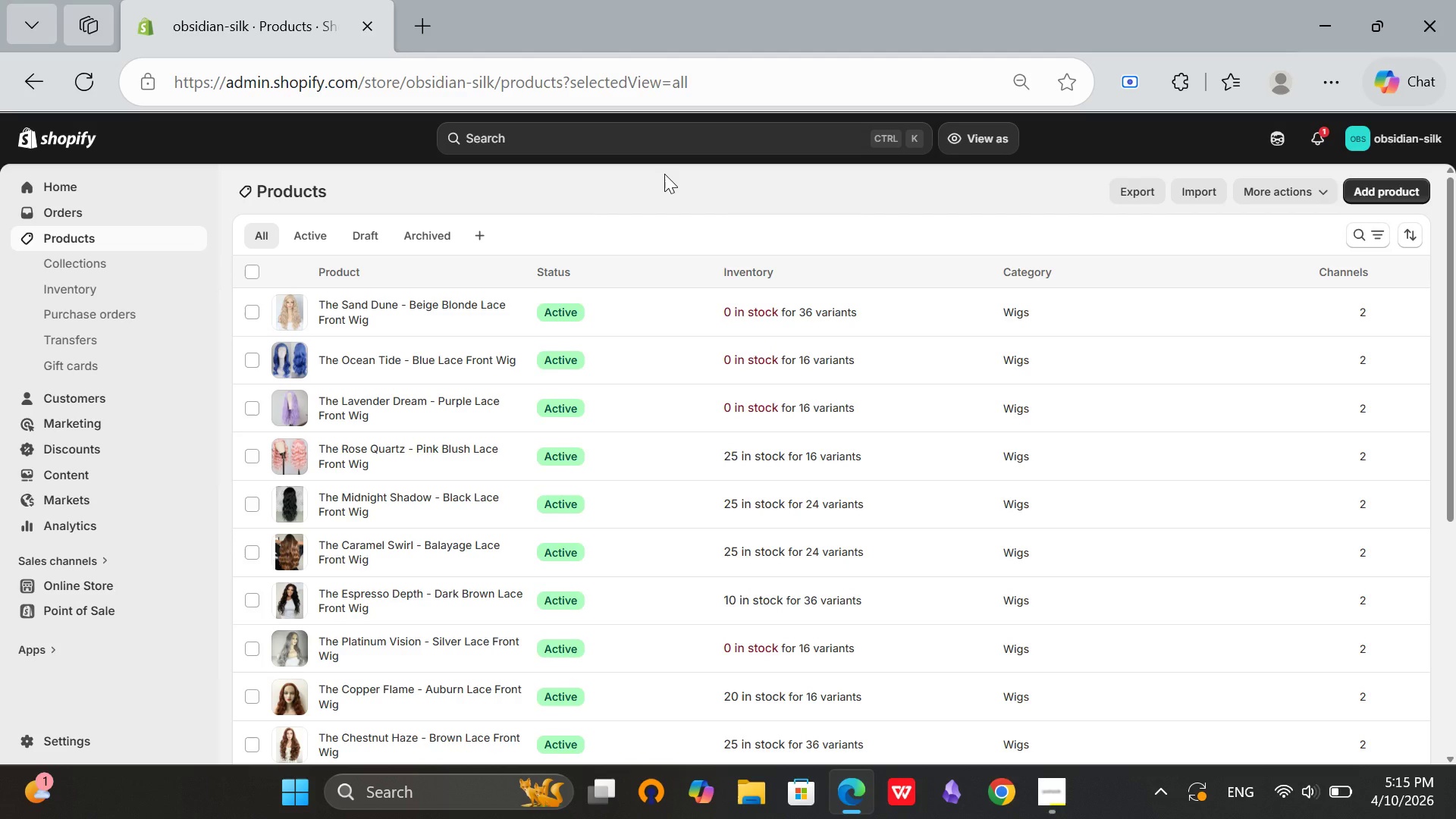 
scroll: coordinate [692, 218], scroll_direction: up, amount: 3.0
 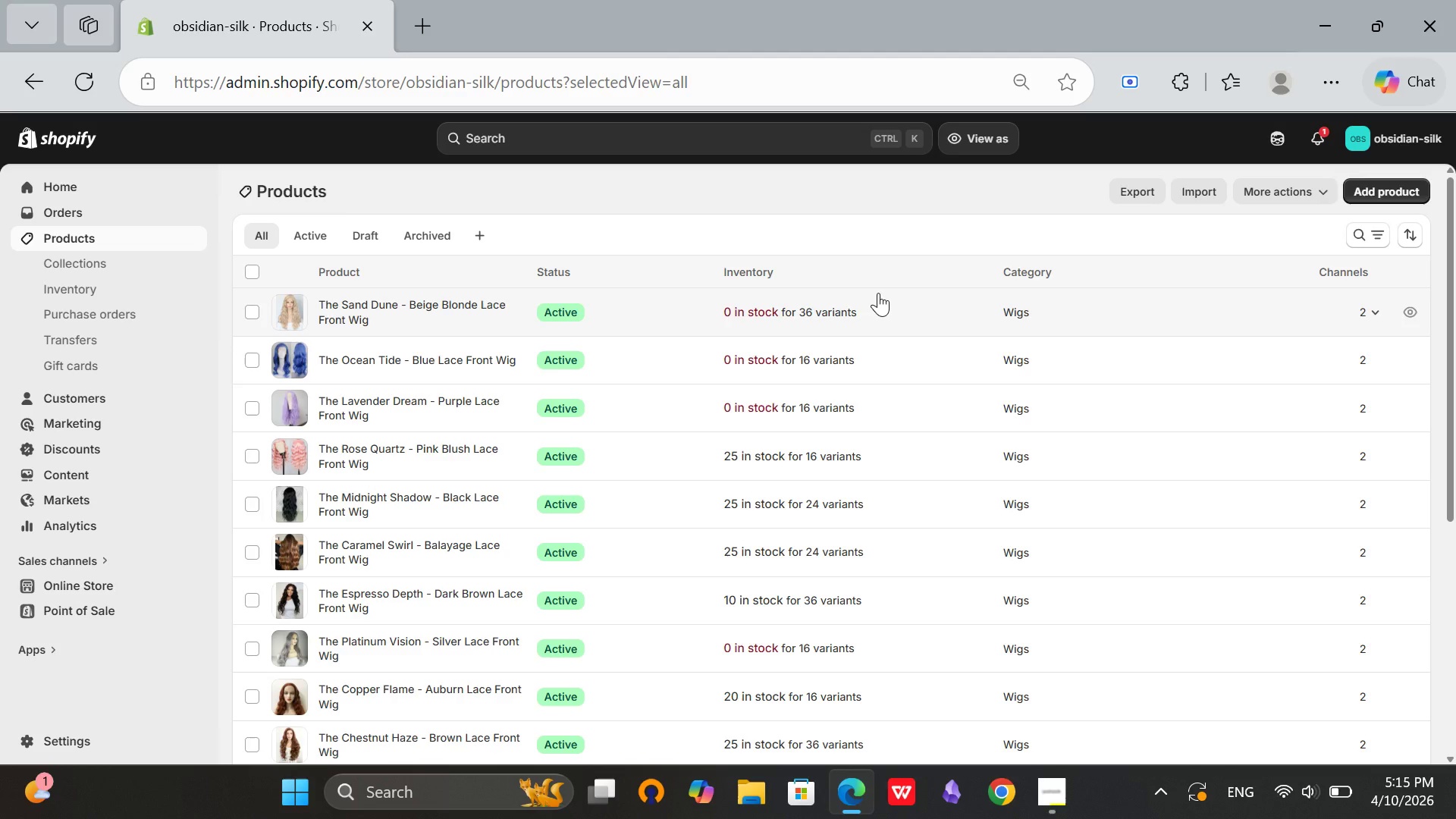 
wait(12.58)
 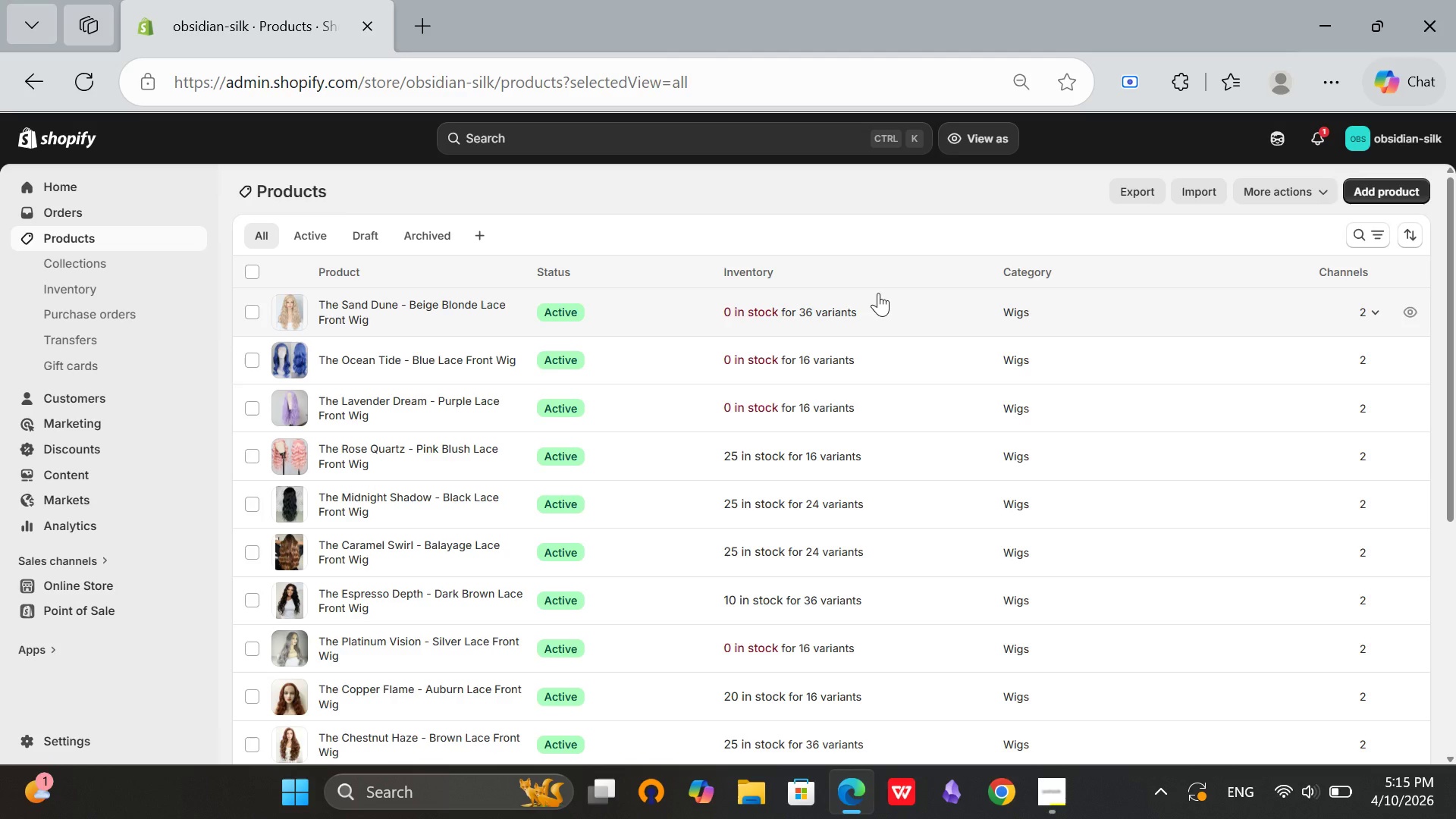 
left_click([1360, 188])